 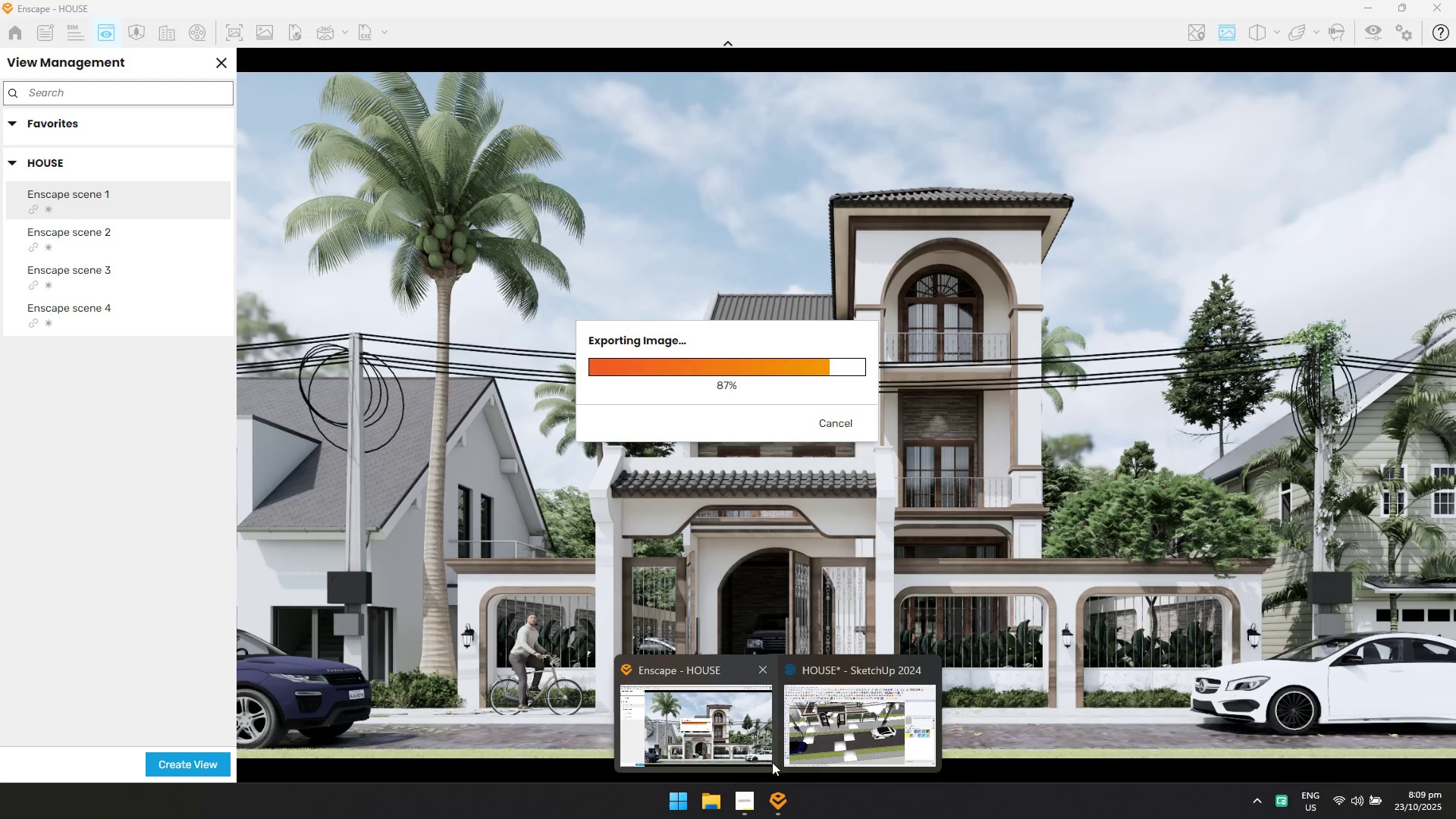 
left_click([815, 728])
 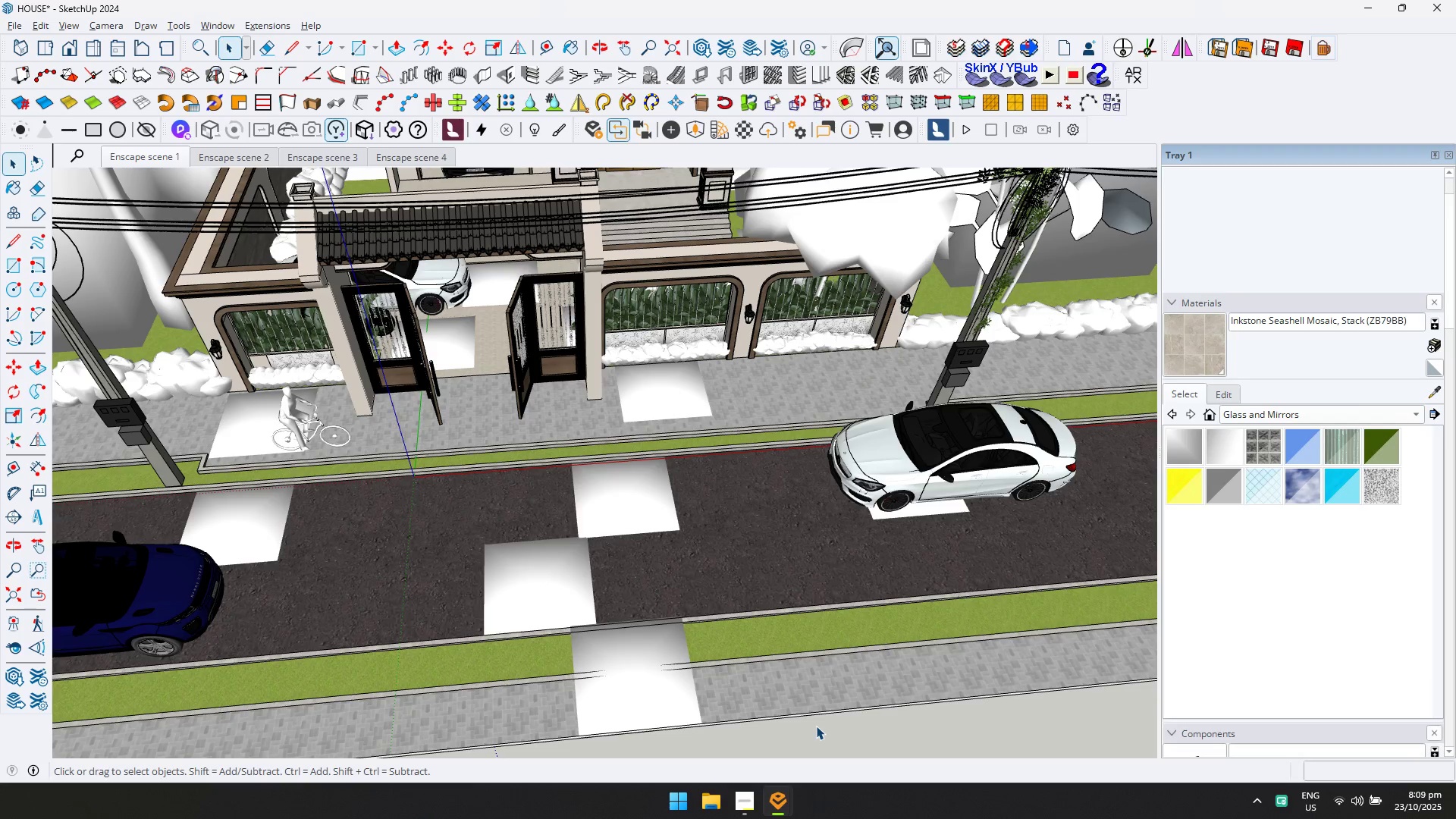 
wait(11.0)
 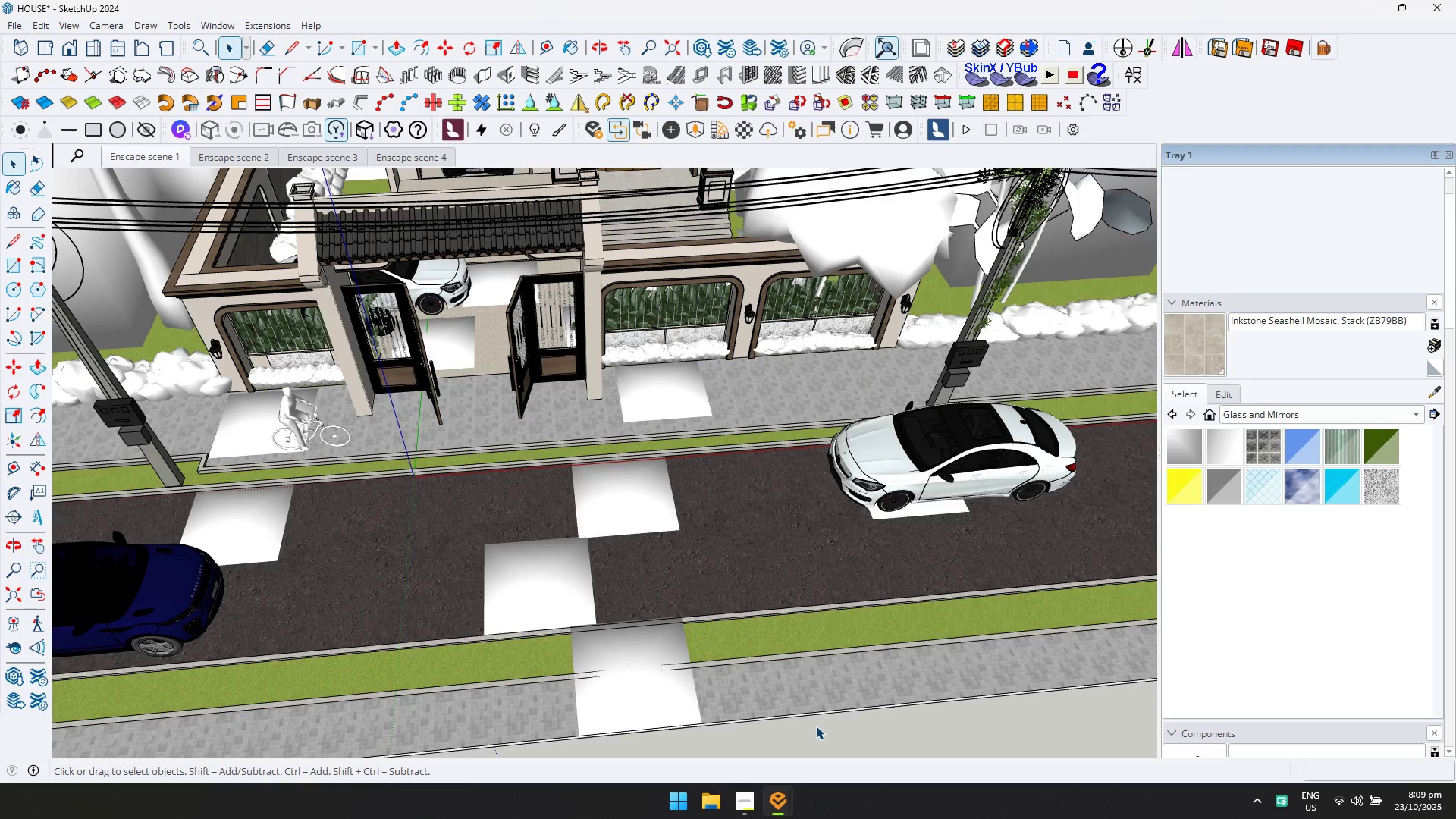 
left_click([746, 726])
 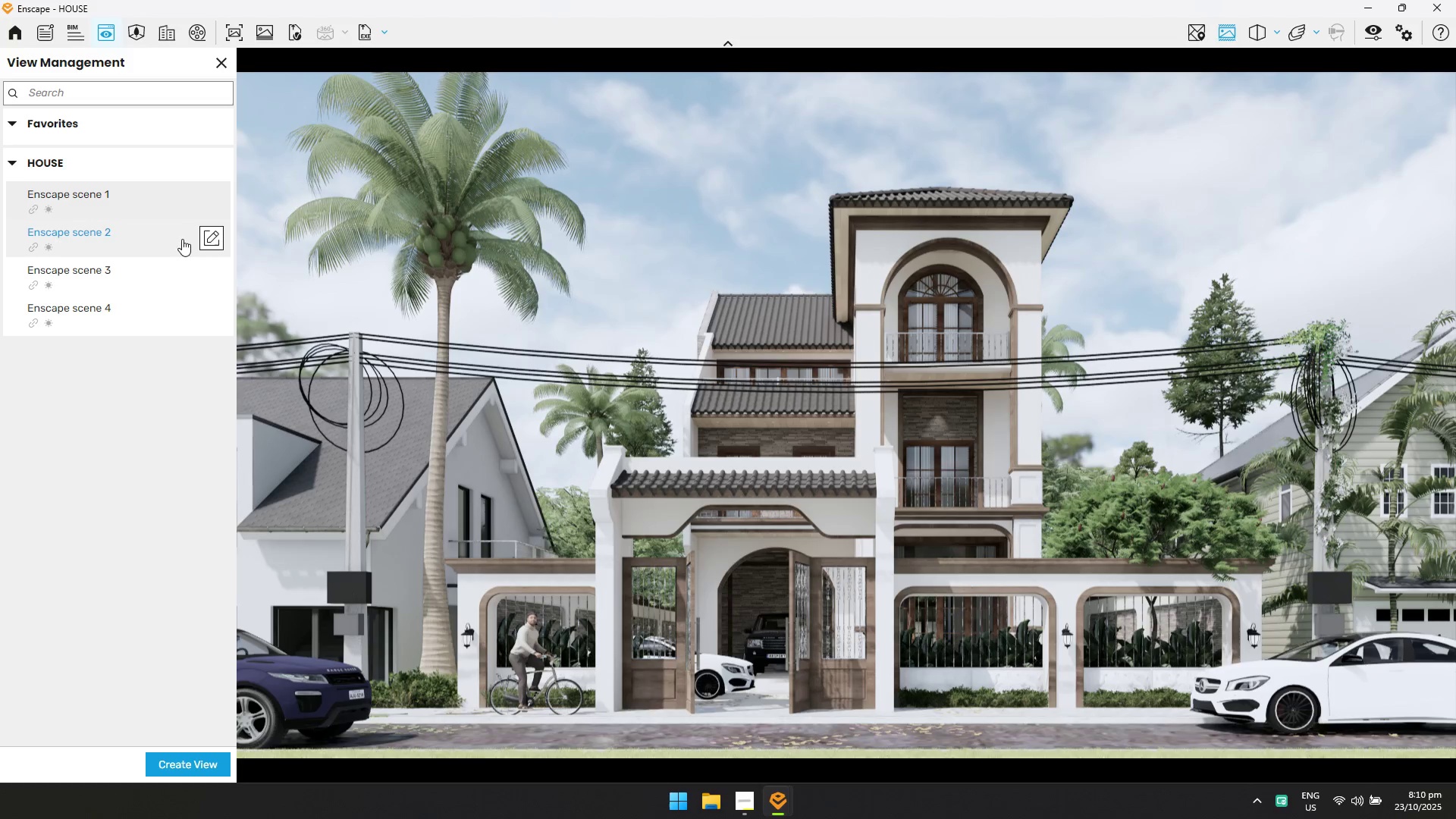 
left_click([175, 235])
 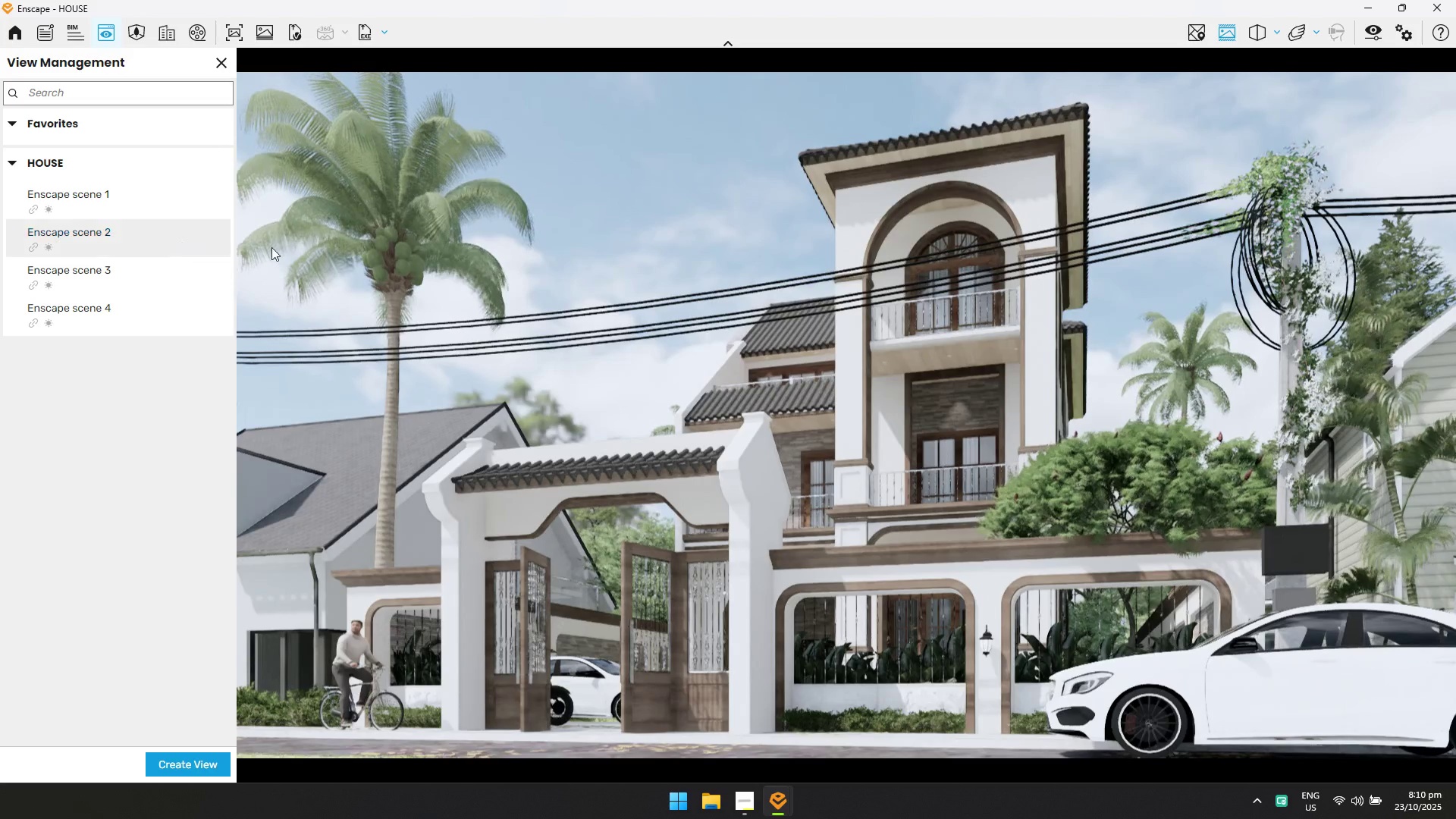 
left_click([240, 42])
 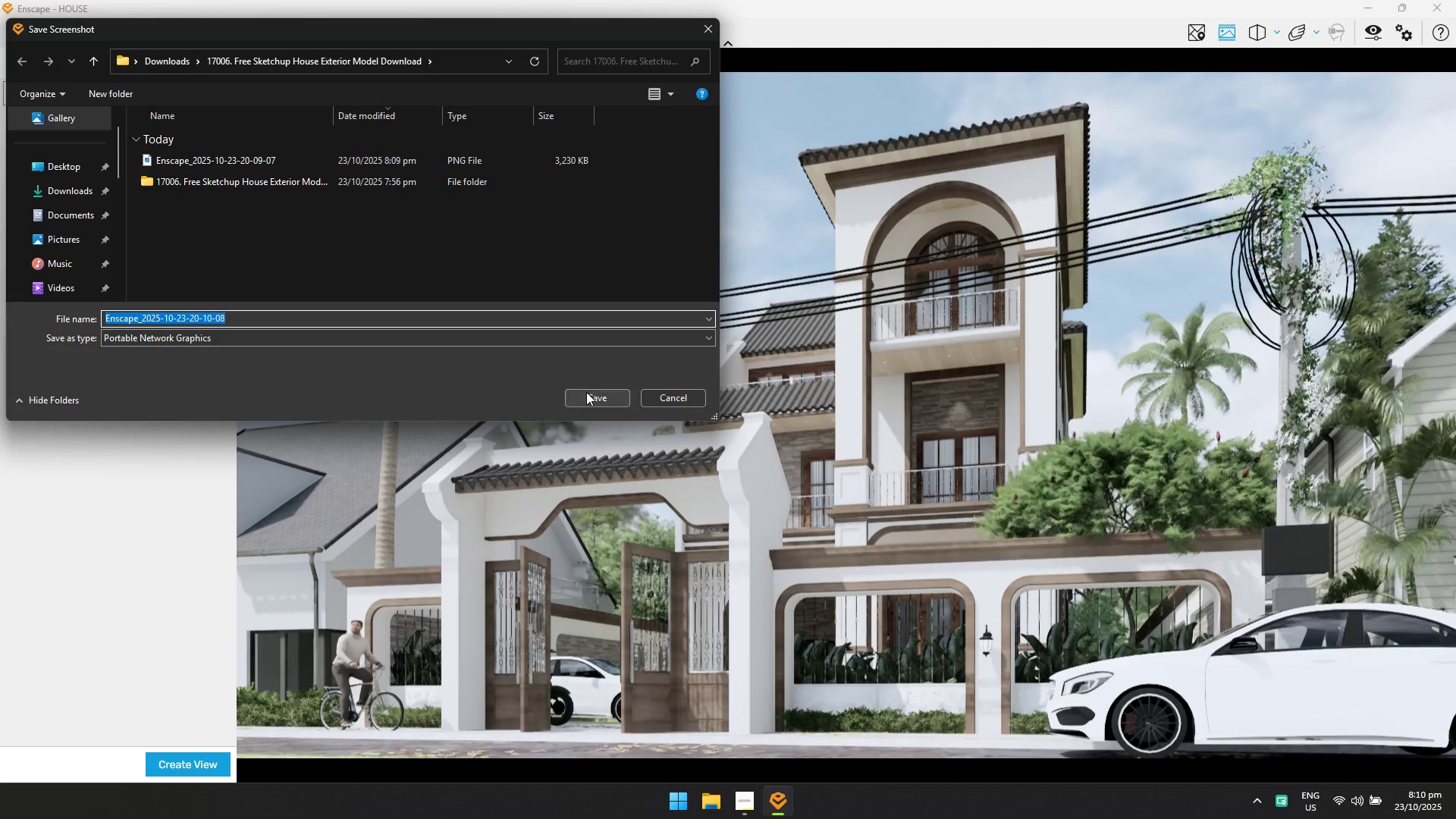 
left_click([587, 392])
 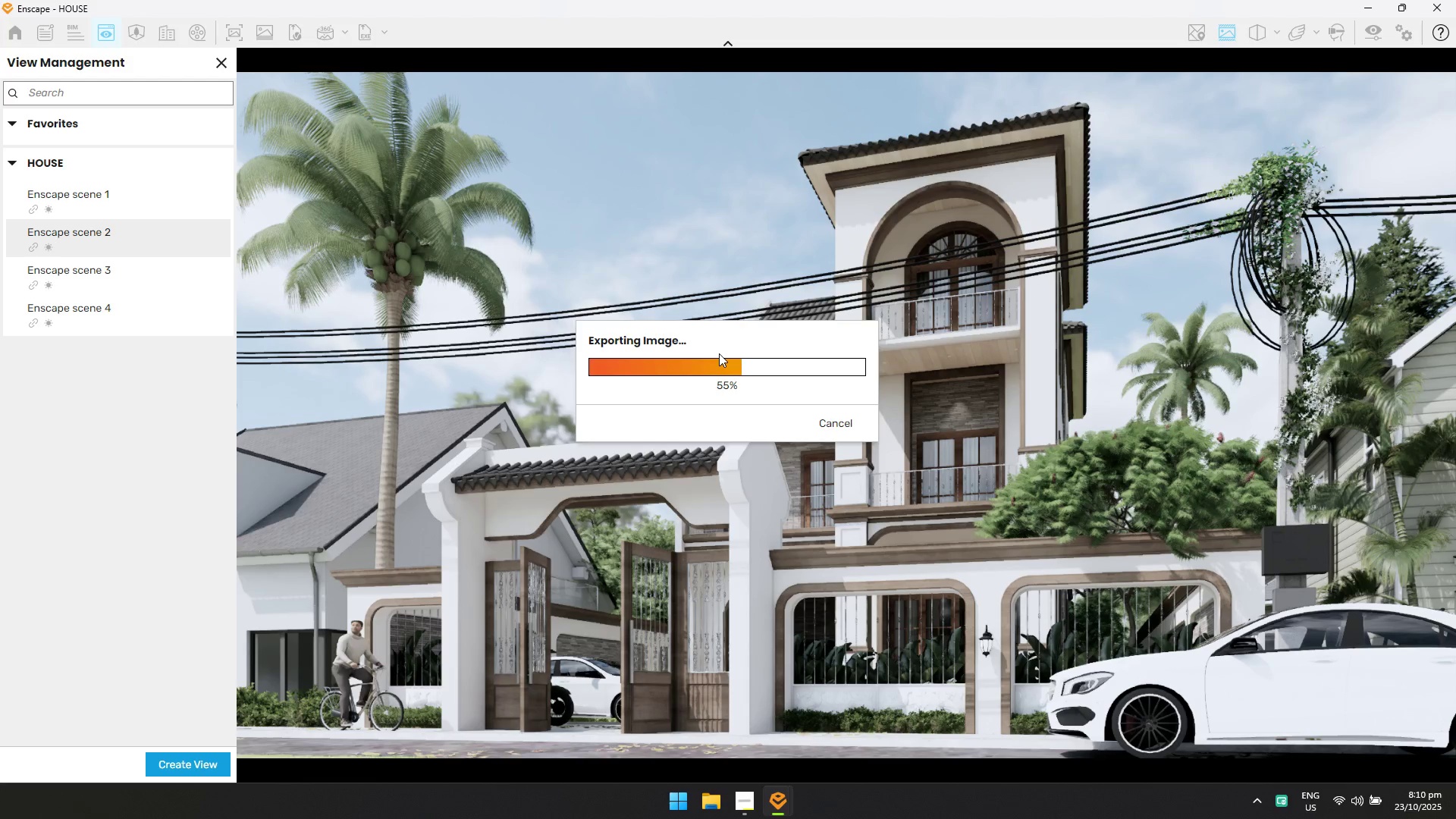 
wait(39.41)
 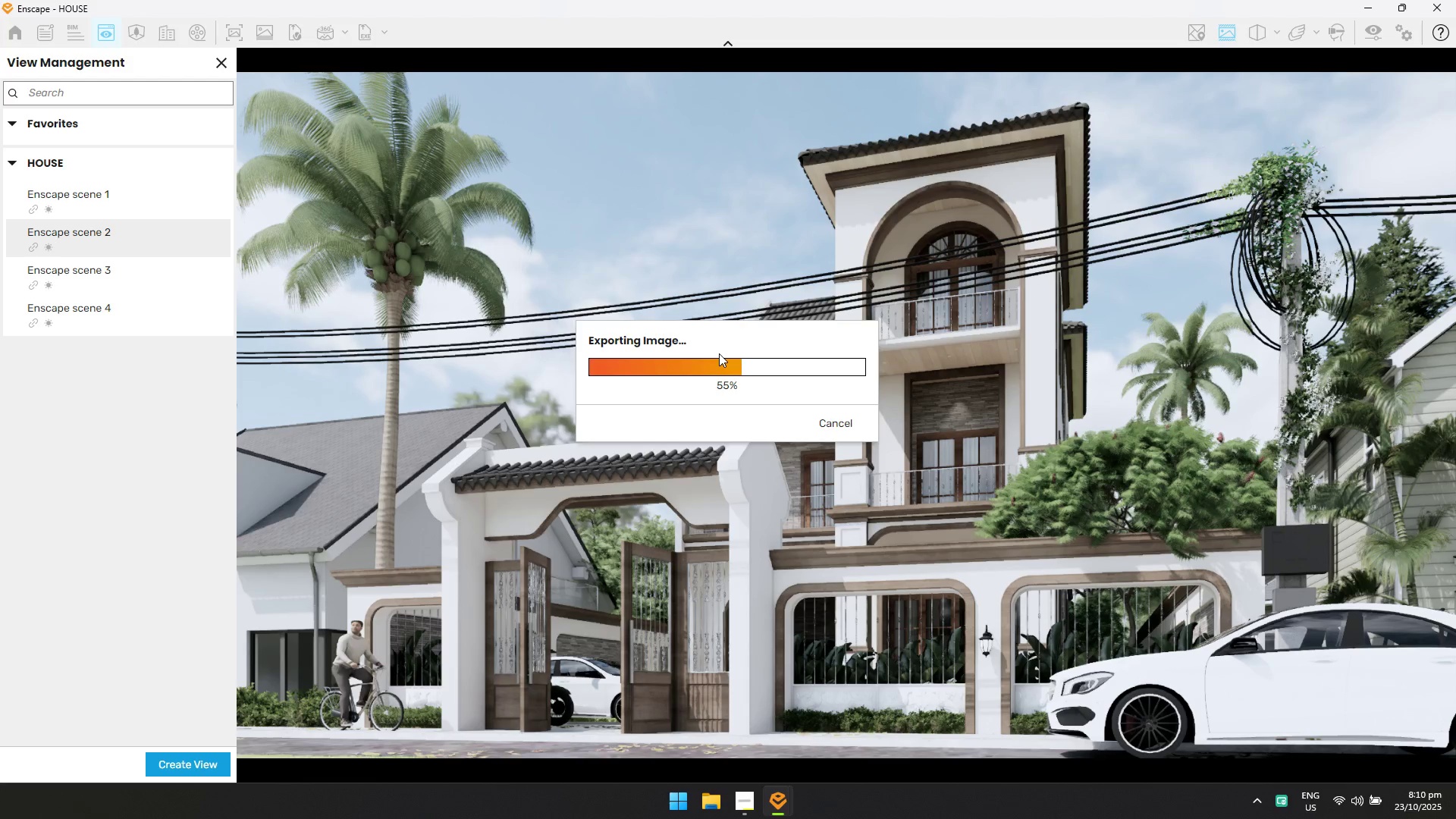 
key(Alt+AltLeft)
 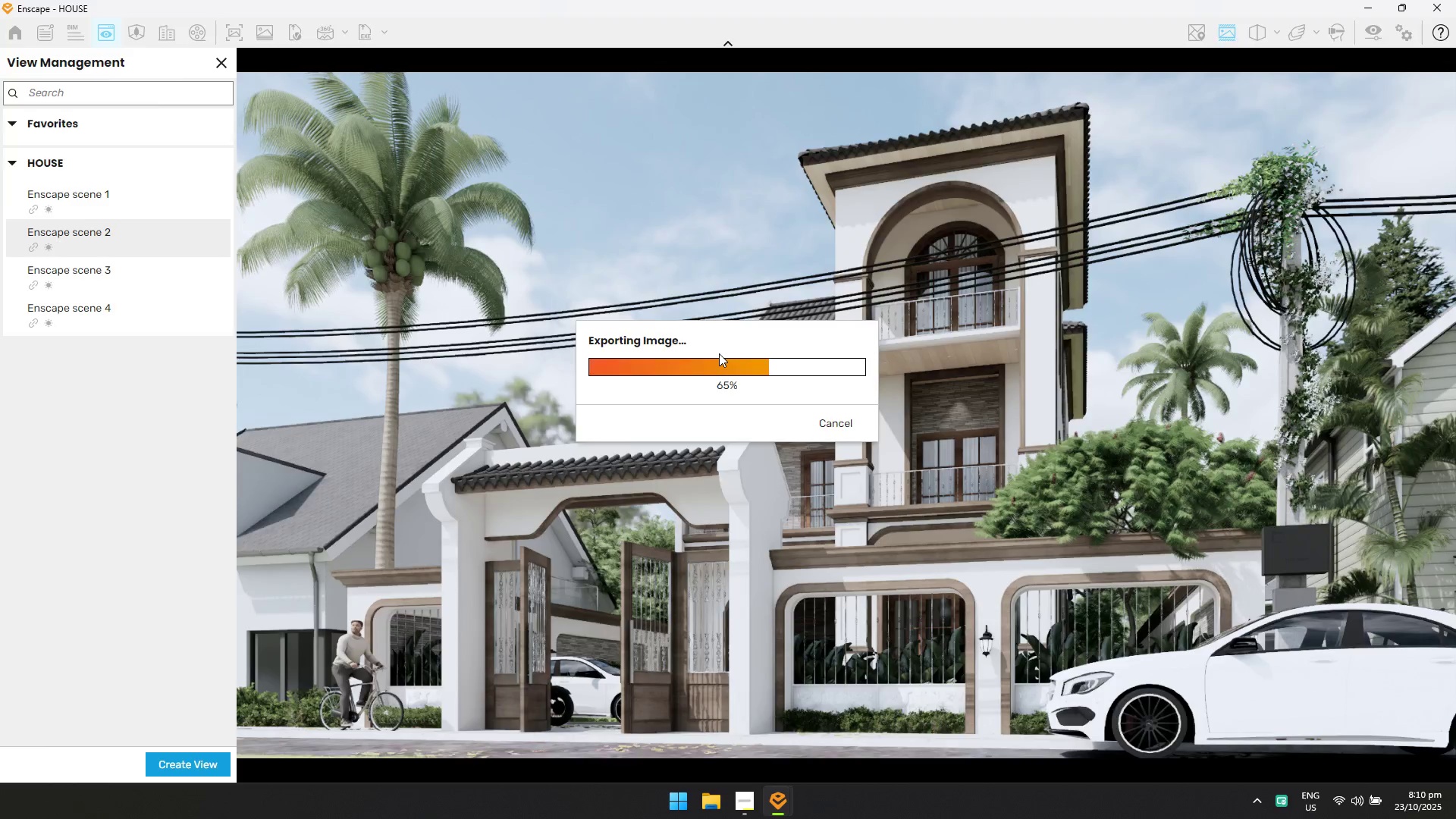 
key(Alt+Tab)
 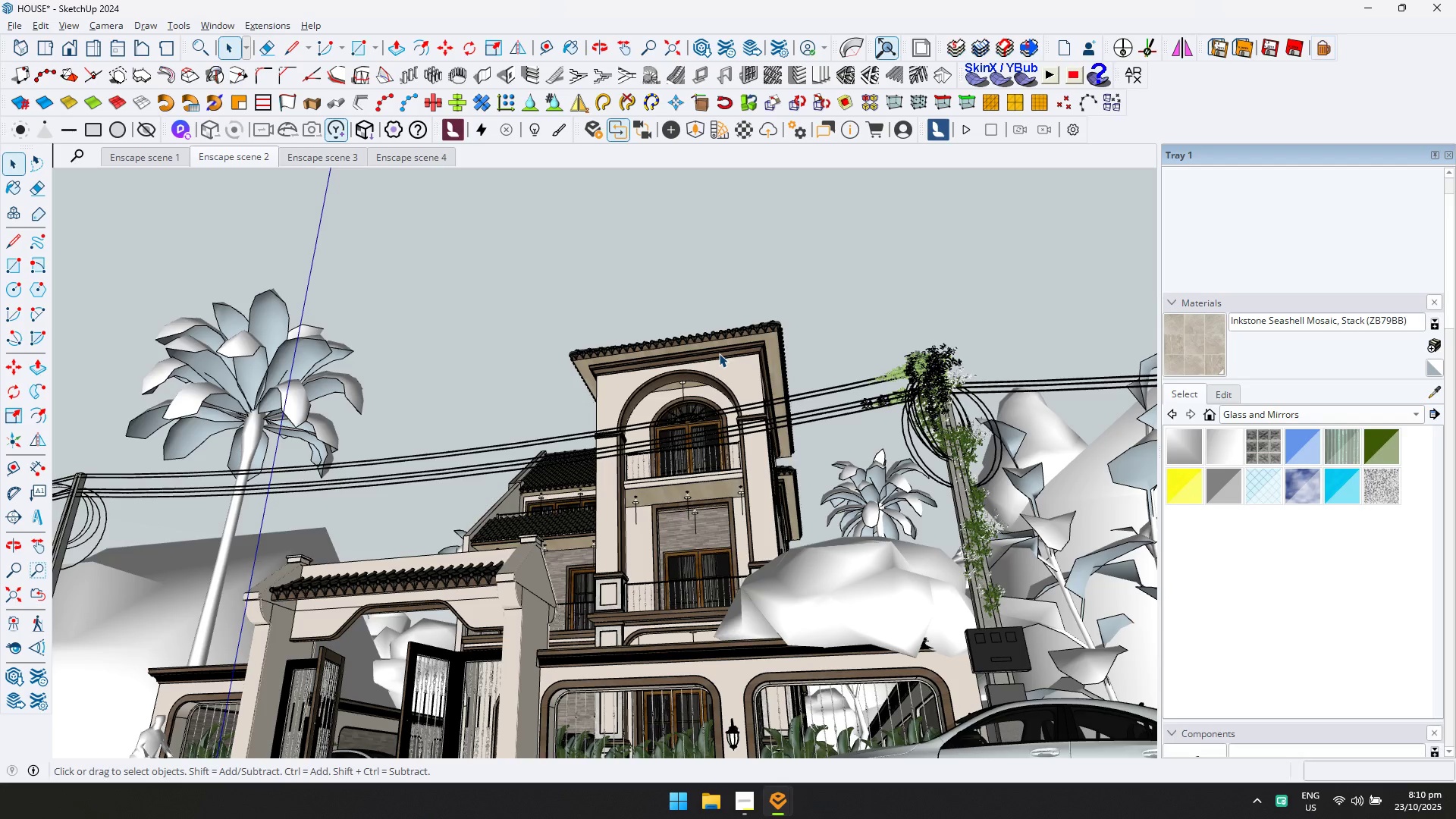 
key(Alt+Tab)
 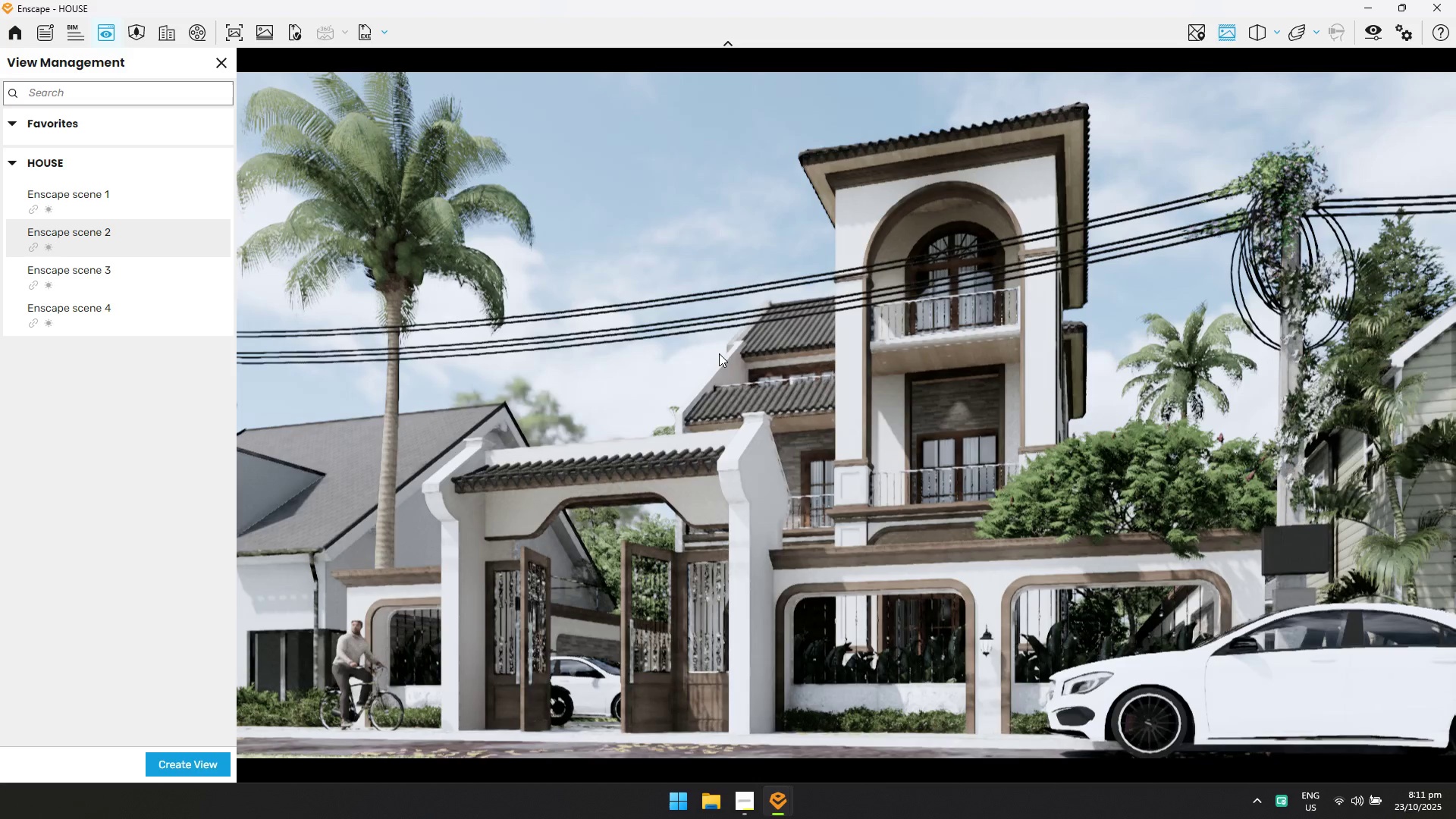 
wait(29.0)
 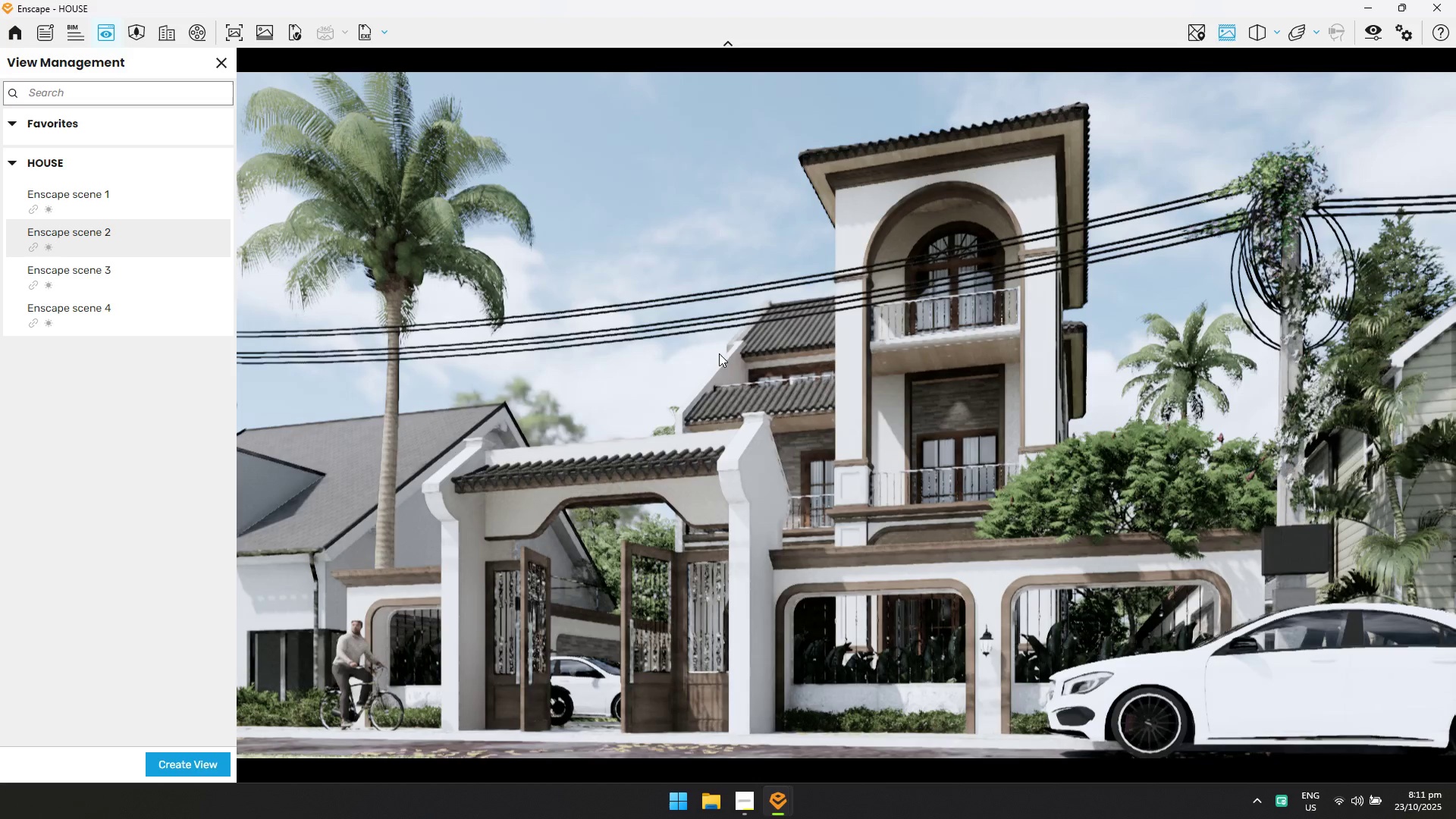 
left_click([80, 288])
 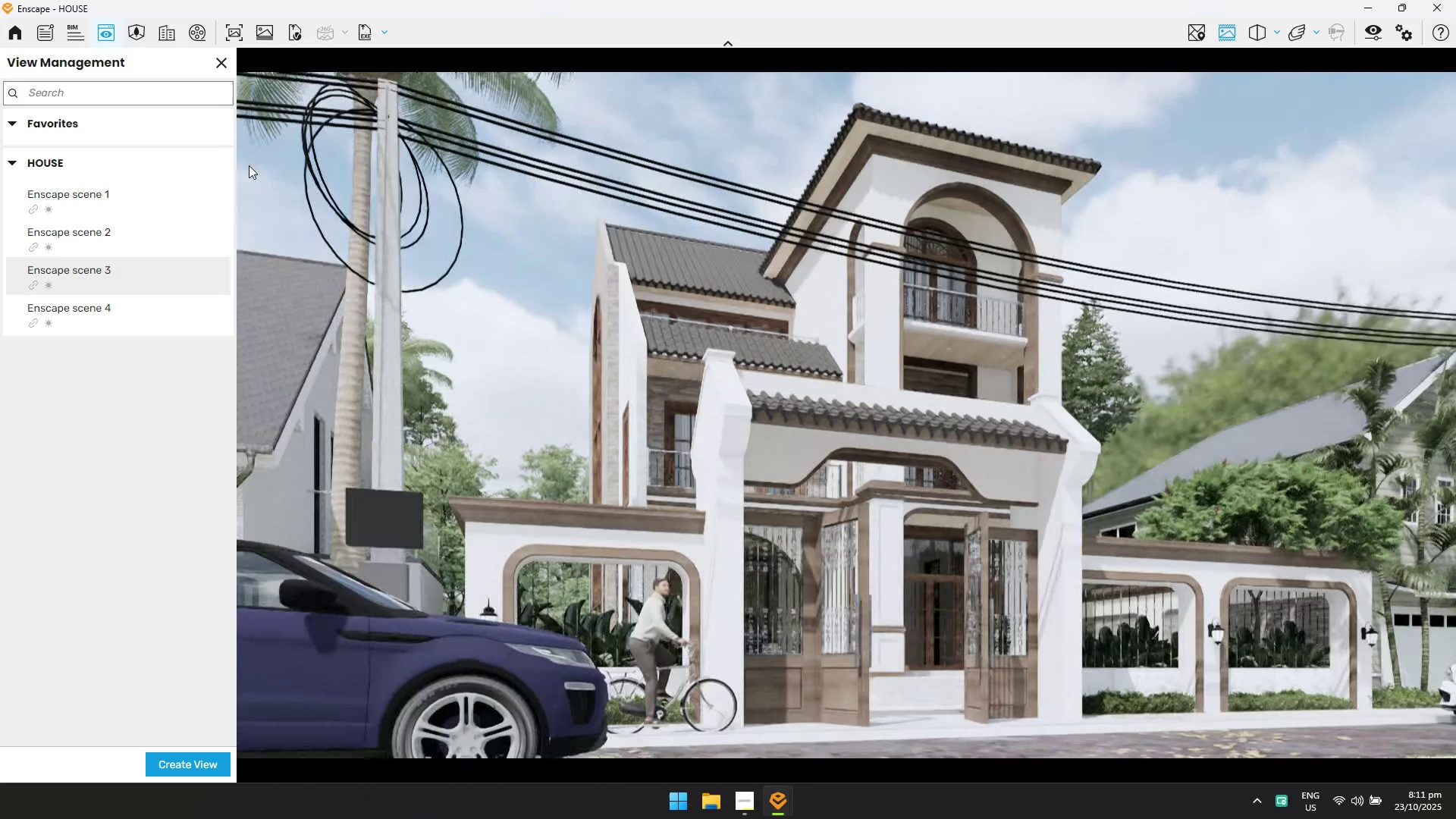 
left_click([240, 38])
 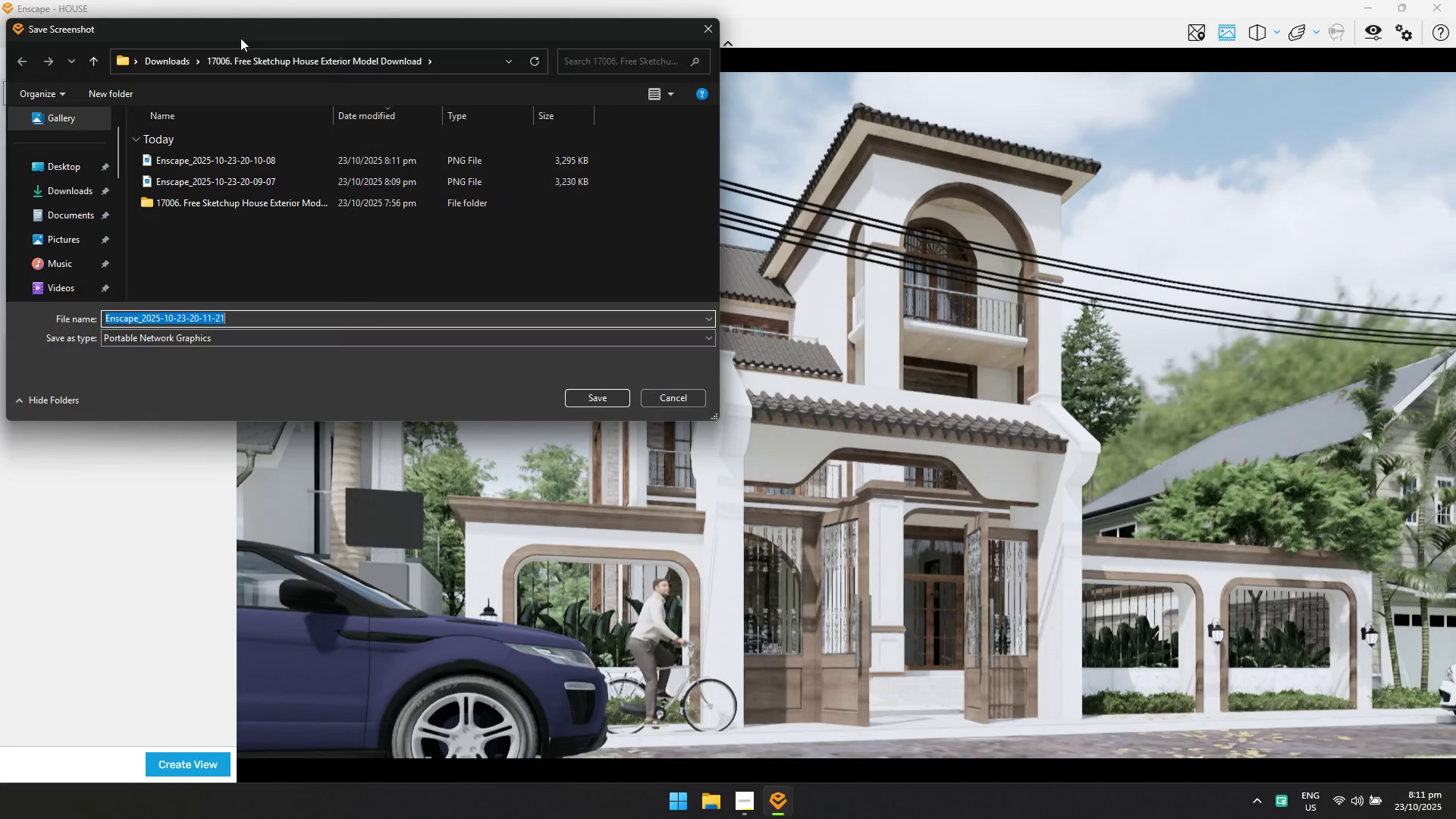 
key(Enter)
 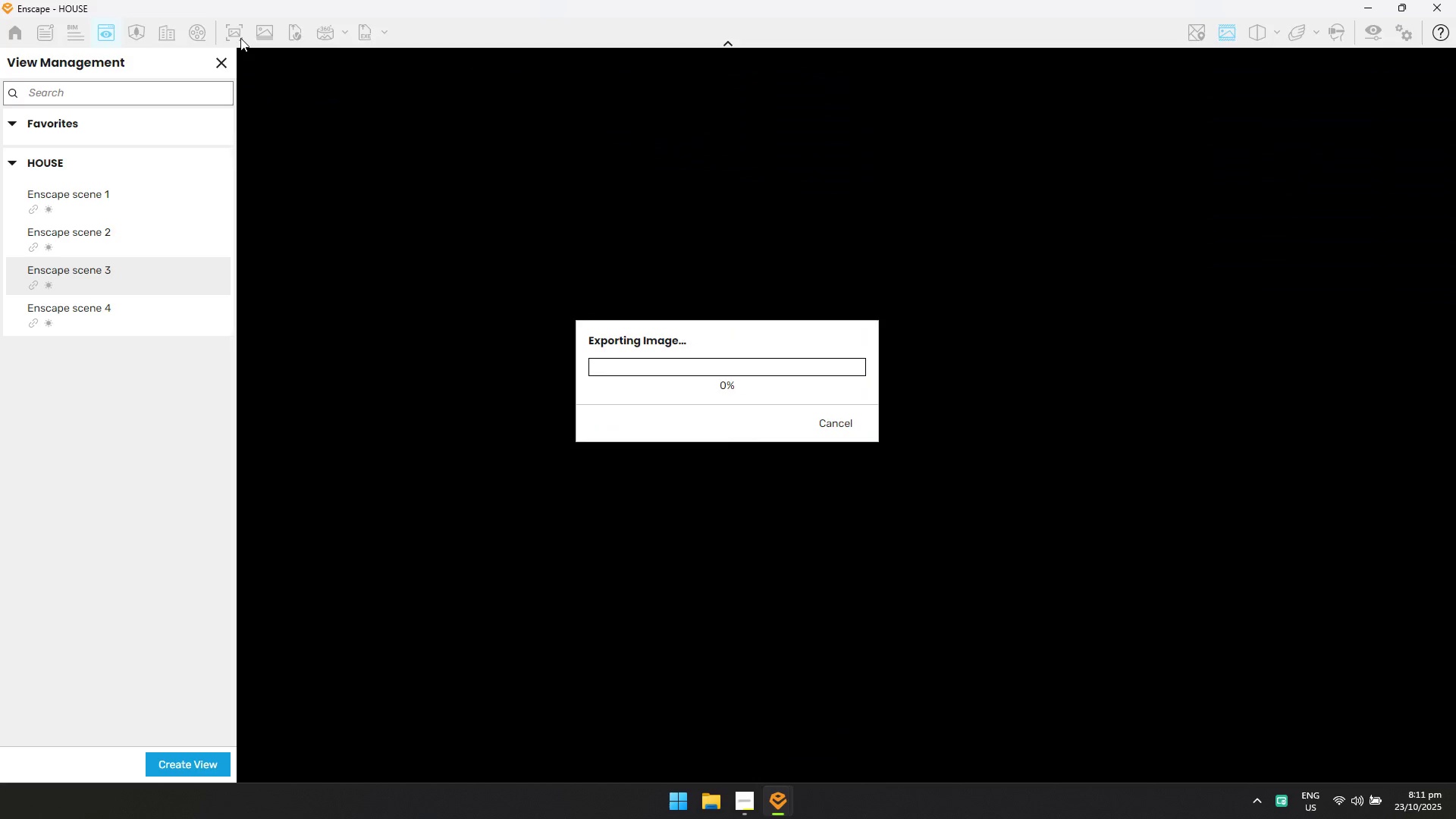 
key(Alt+Tab)
 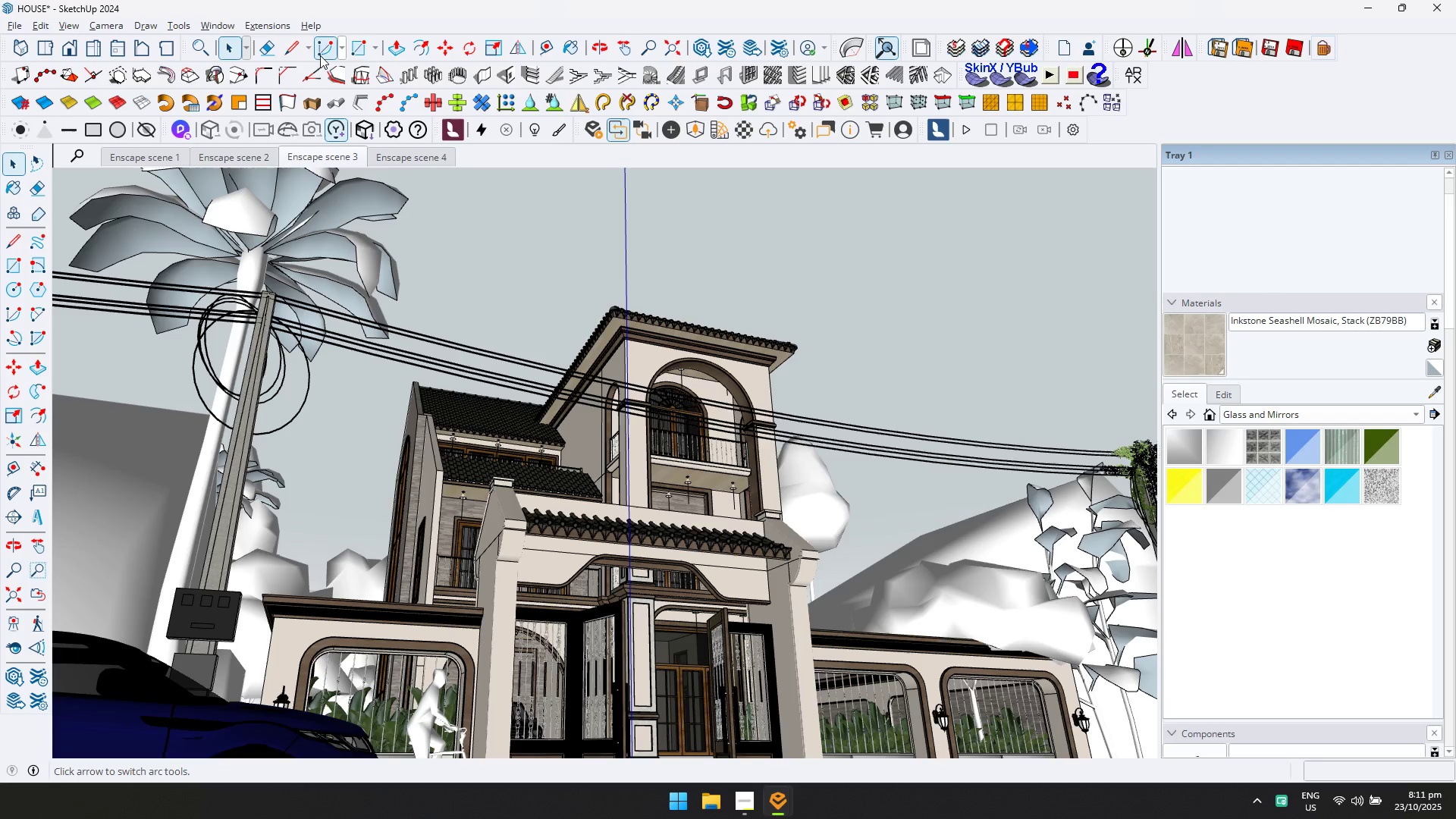 
key(Alt+Tab)
 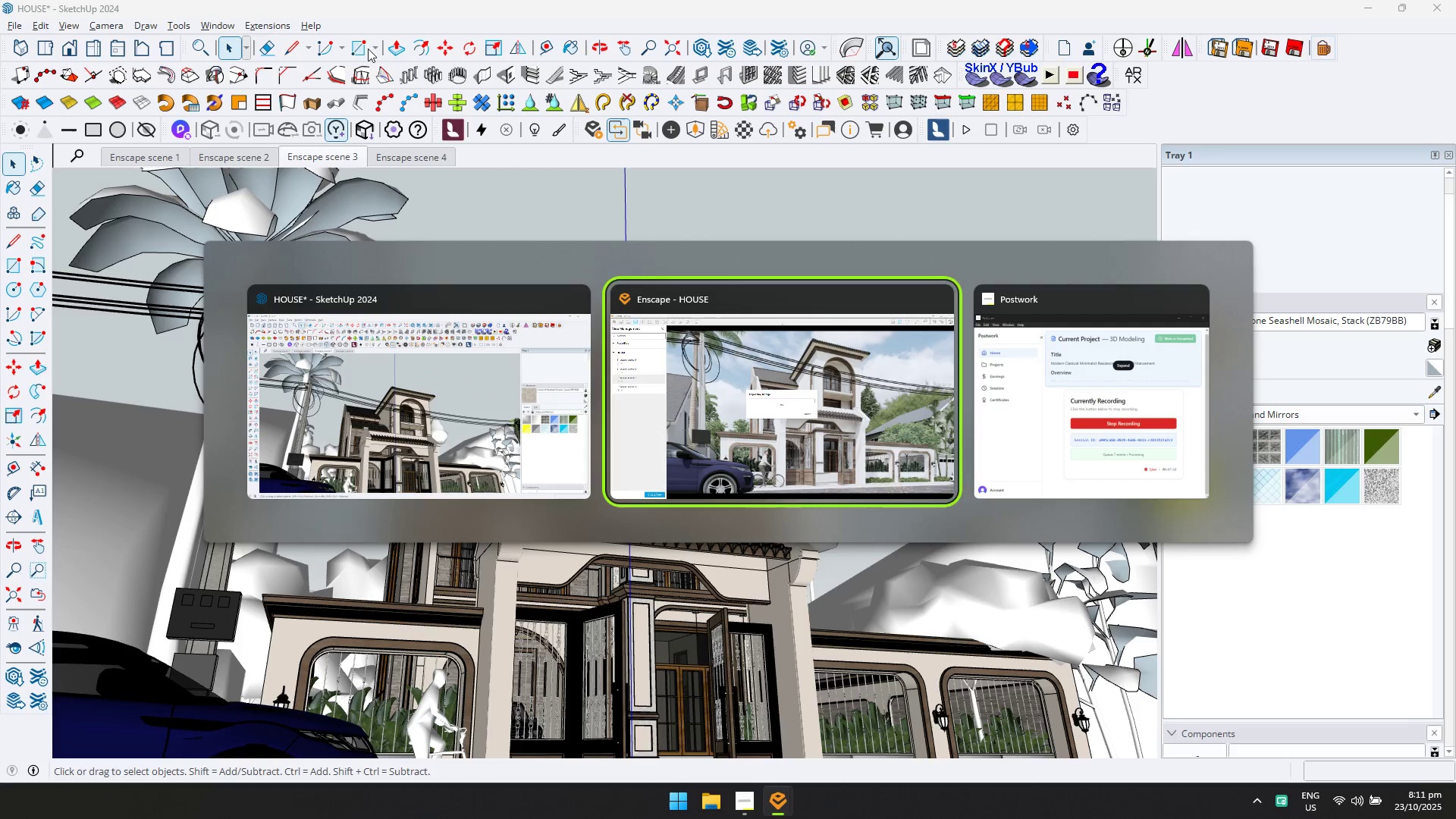 
key(Alt+Tab)